 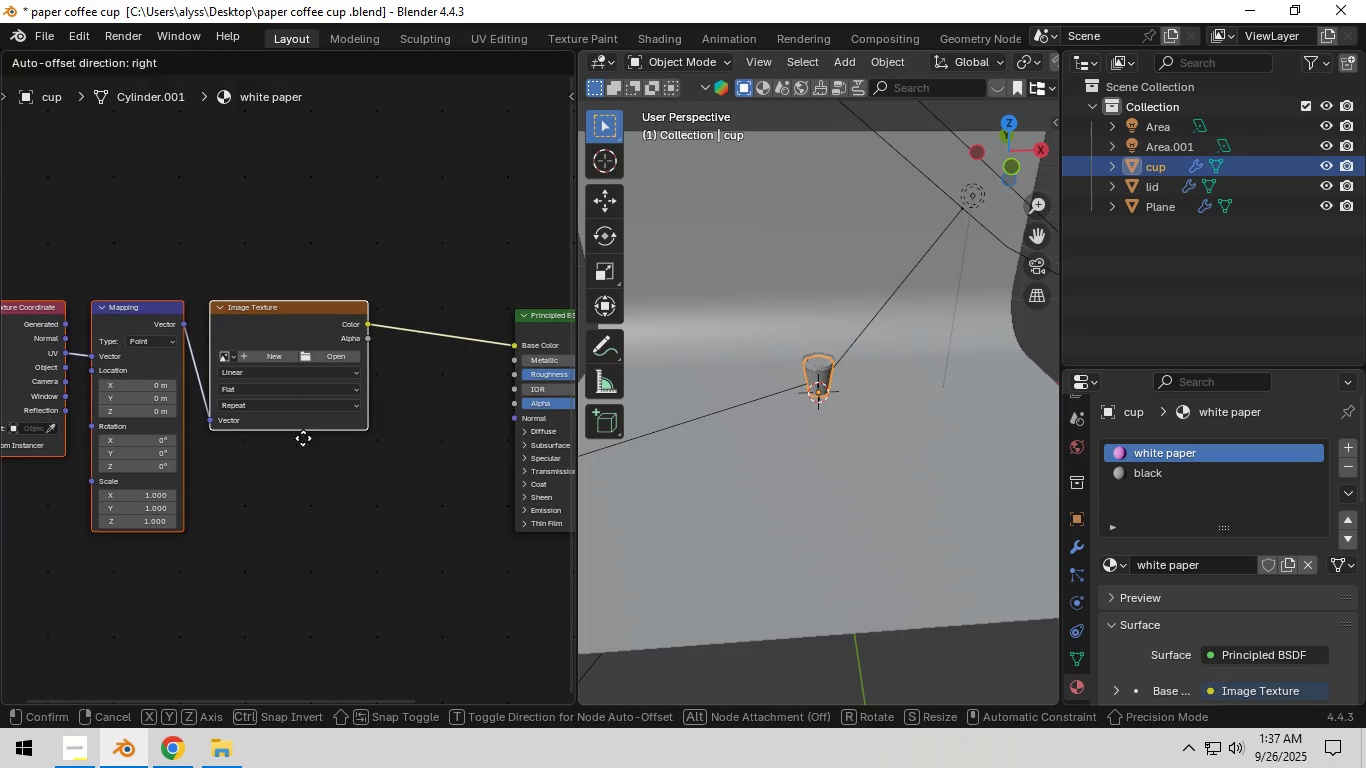 
left_click([303, 438])
 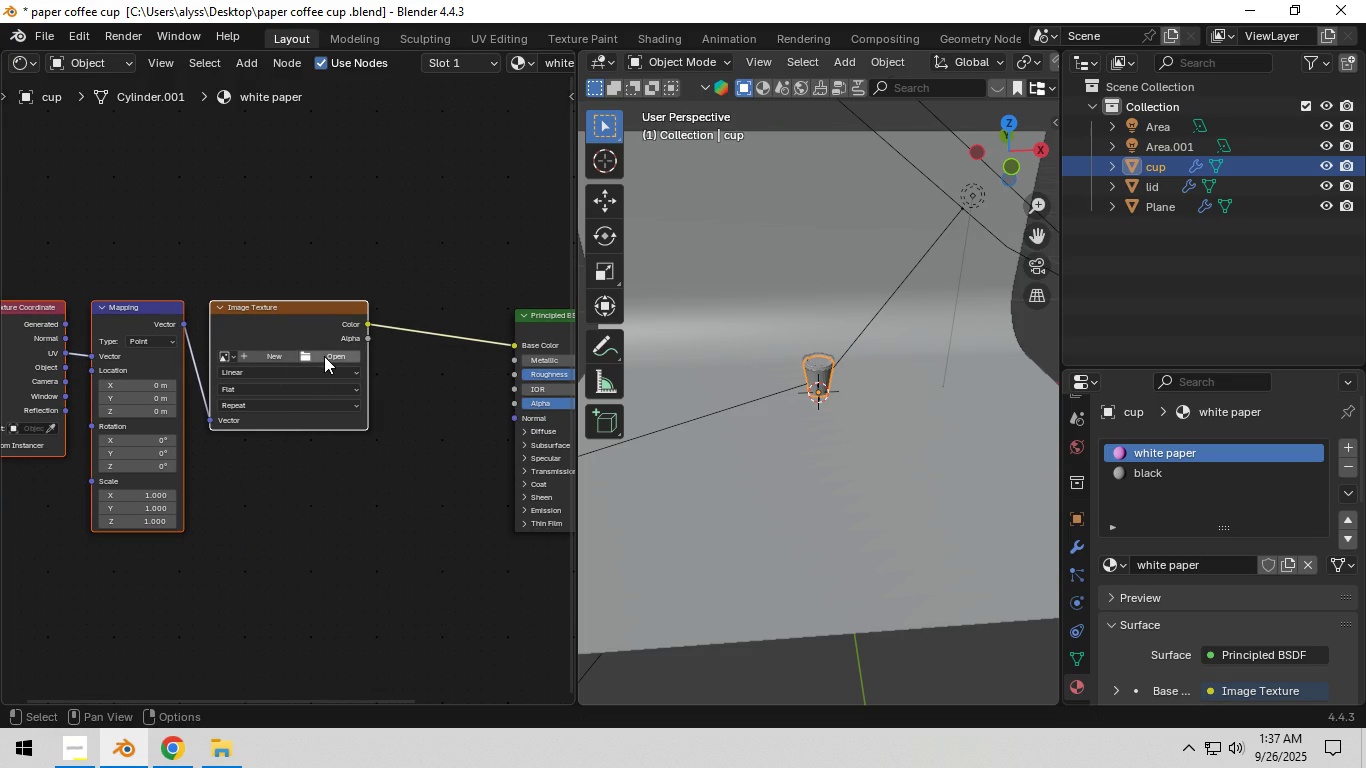 
left_click([324, 356])
 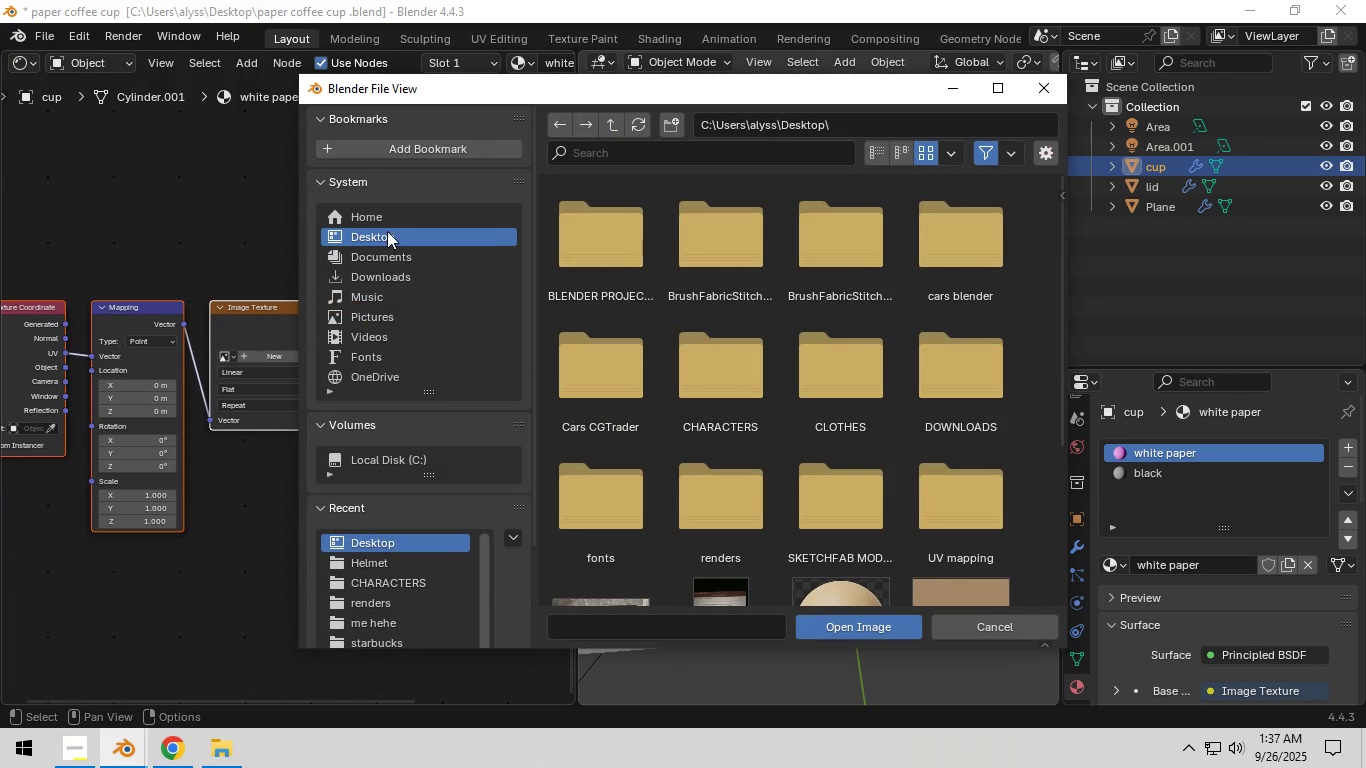 
left_click([386, 240])
 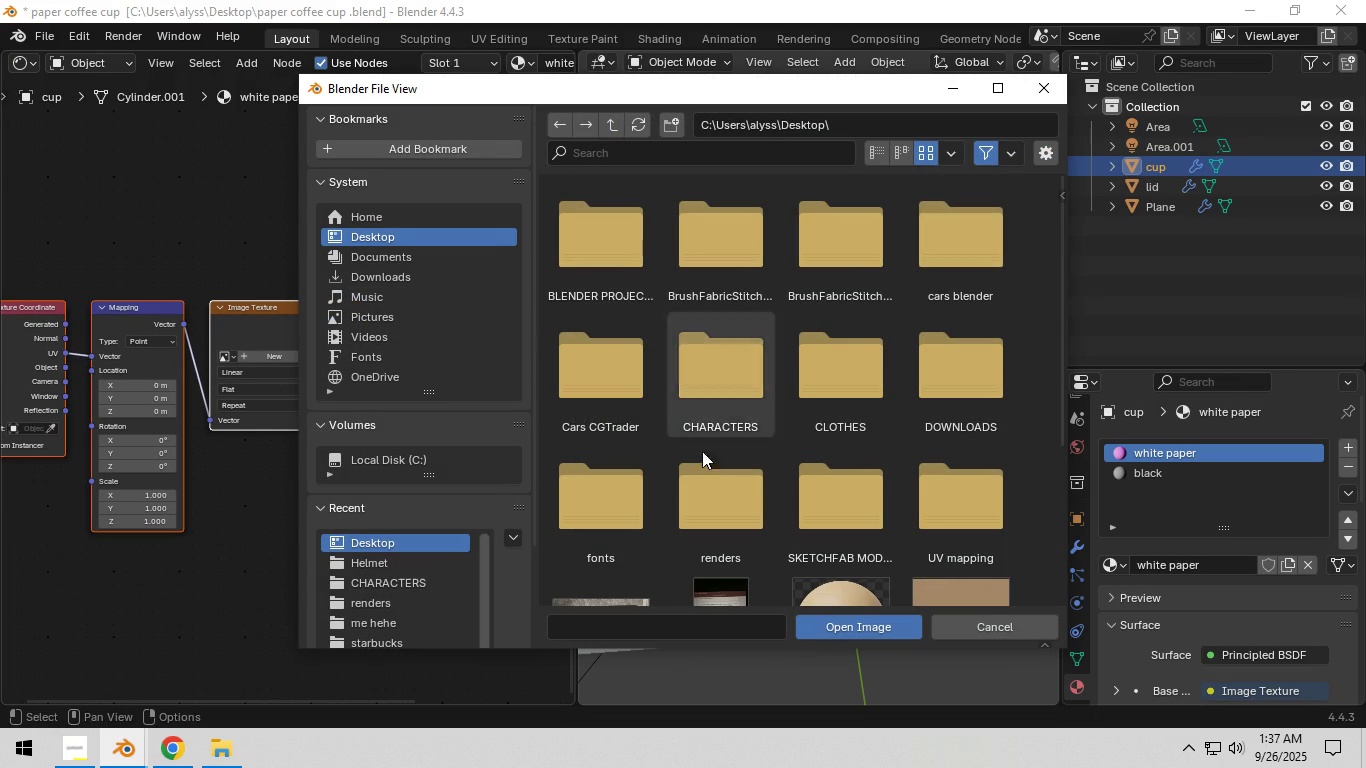 
scroll: coordinate [715, 456], scroll_direction: down, amount: 6.0
 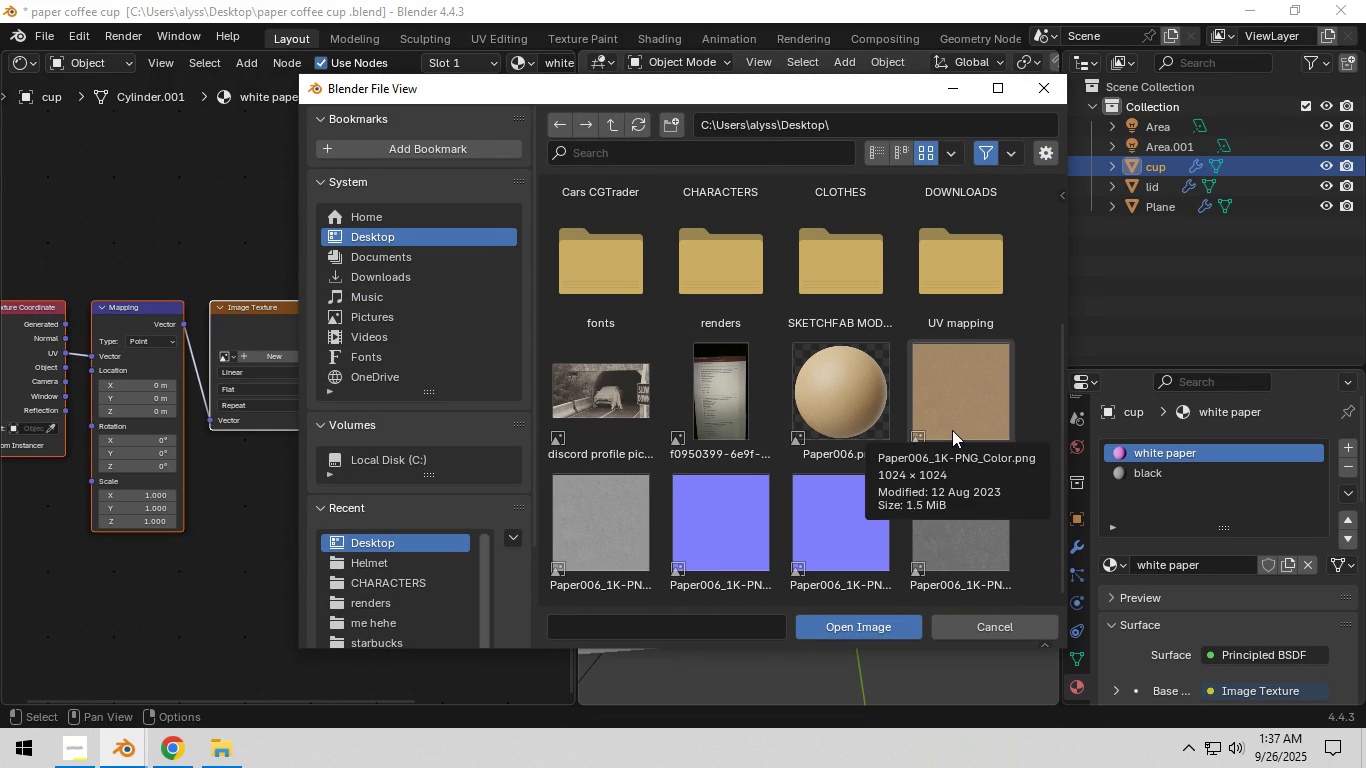 
left_click([952, 430])
 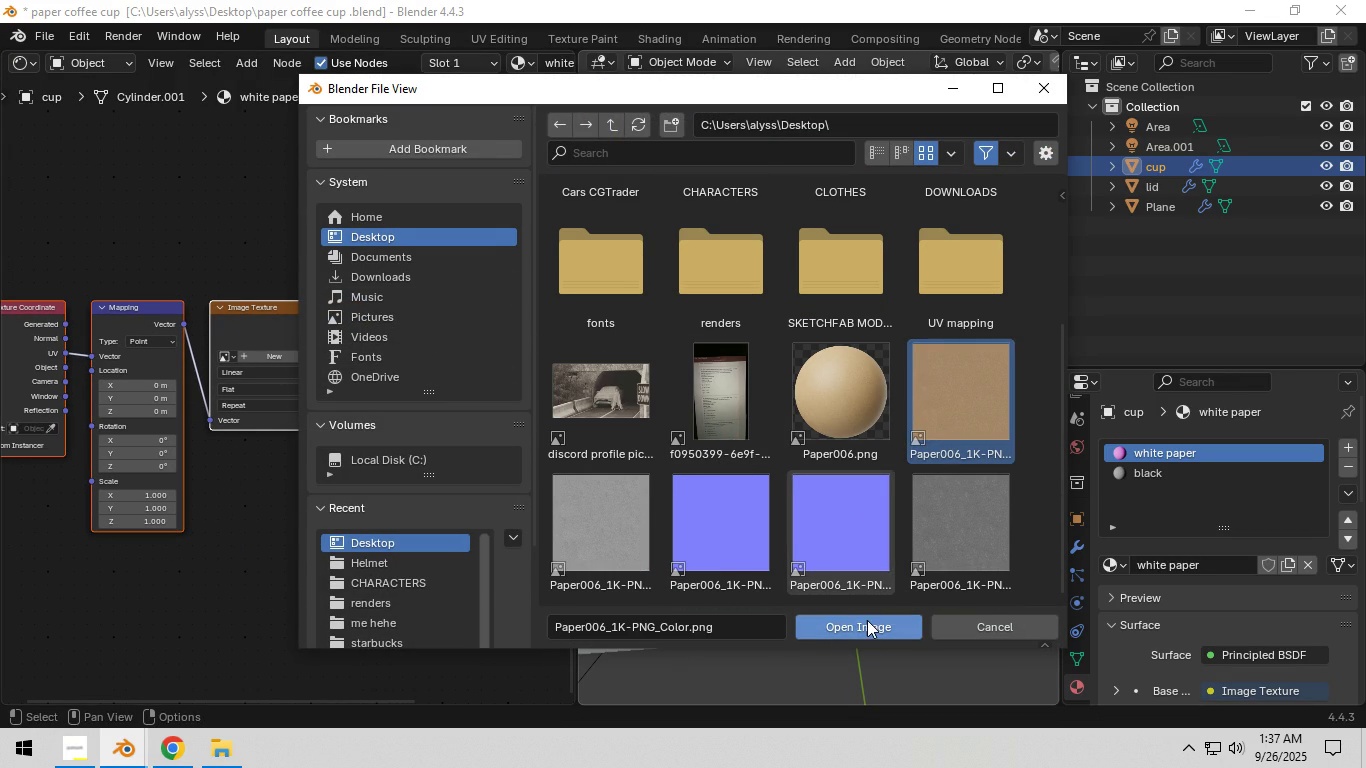 
left_click([867, 620])
 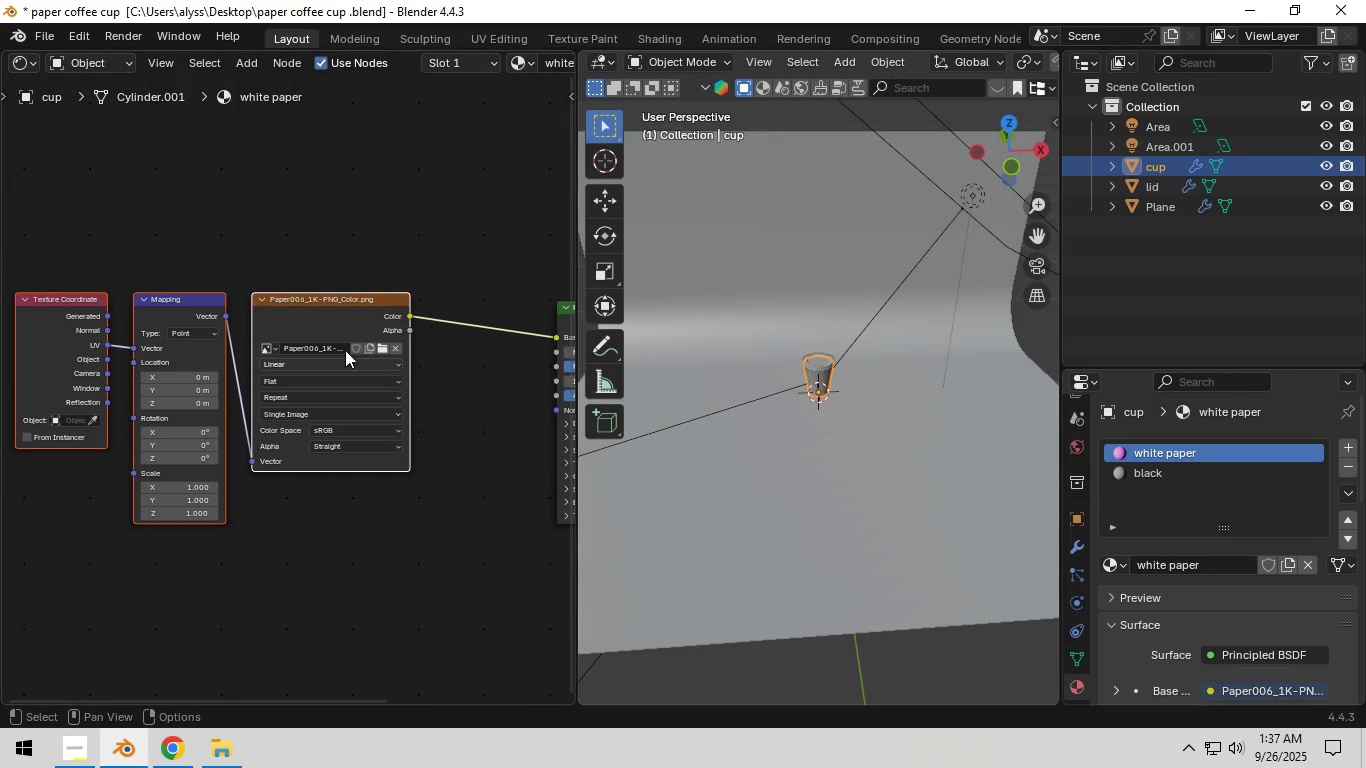 
left_click([338, 310])
 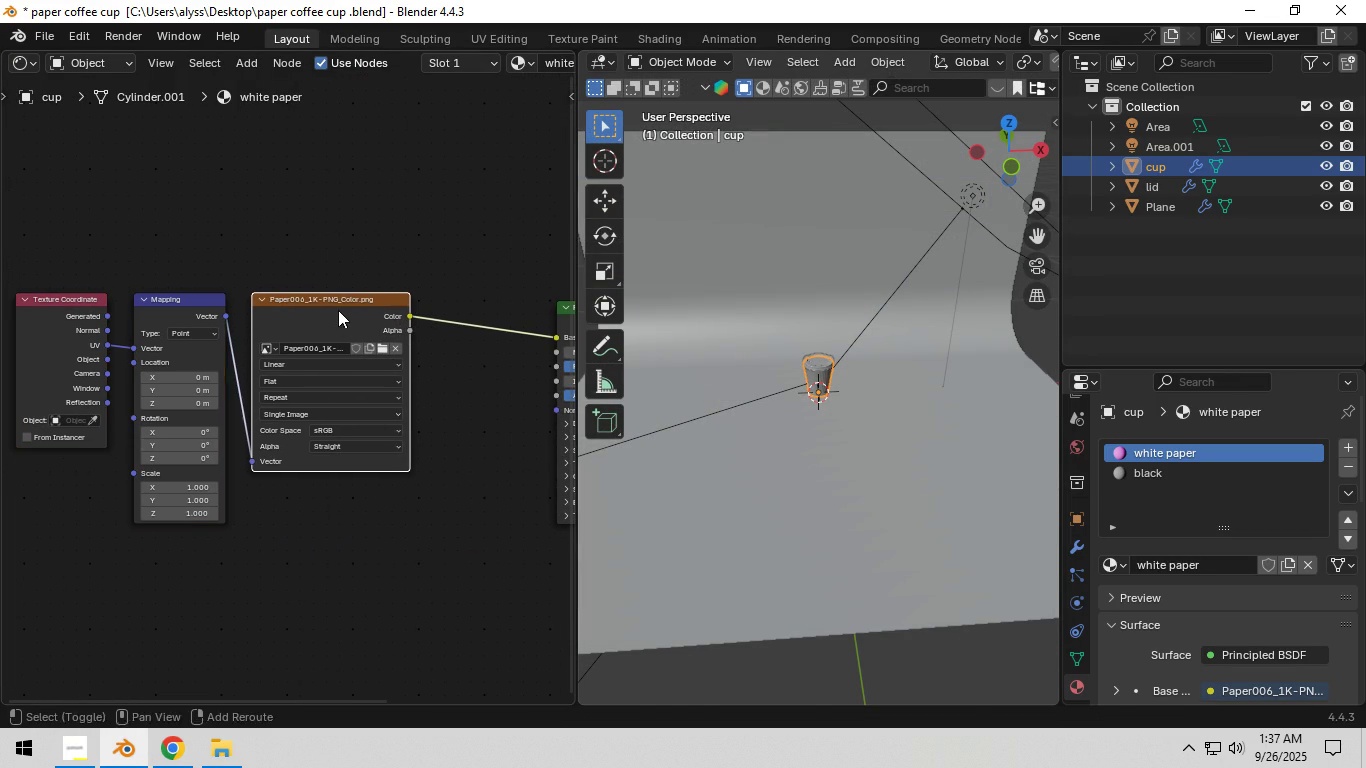 
key(Shift+ShiftLeft)
 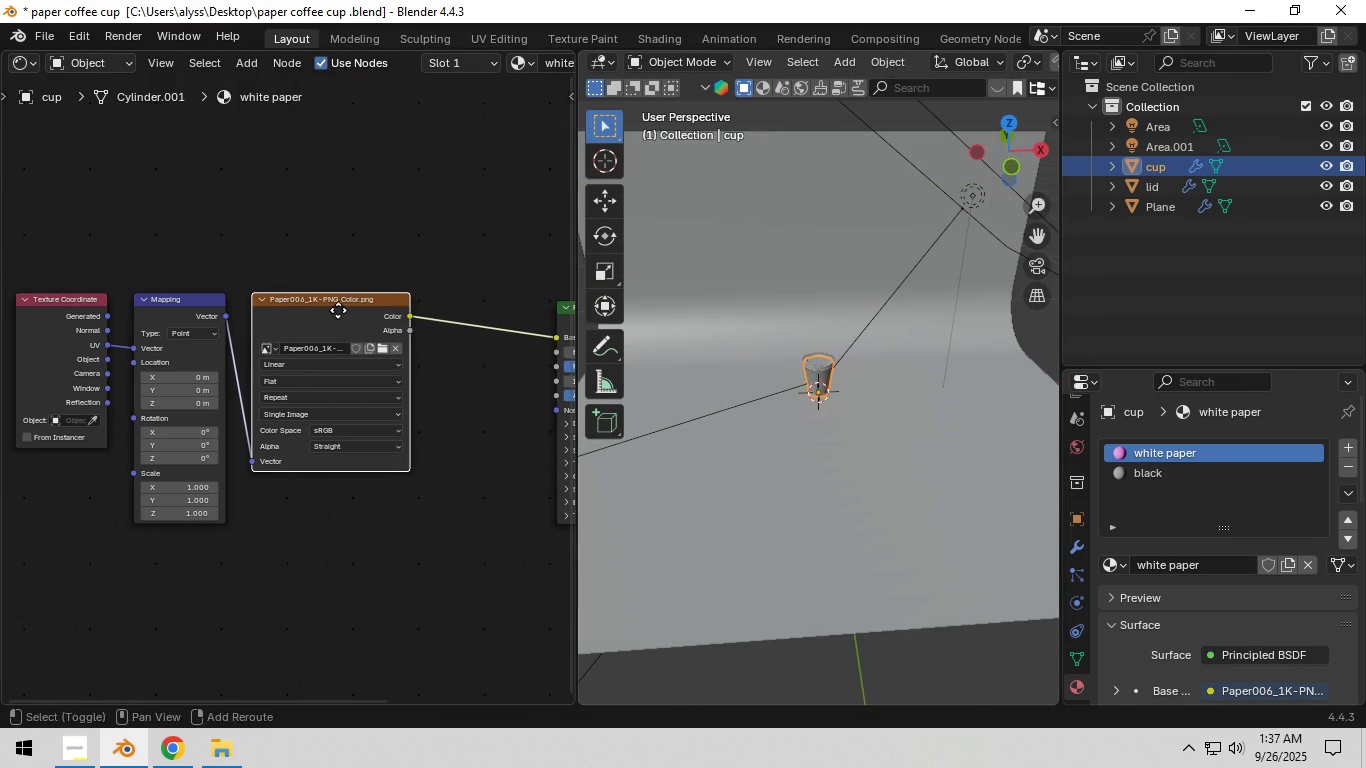 
key(Shift+D)
 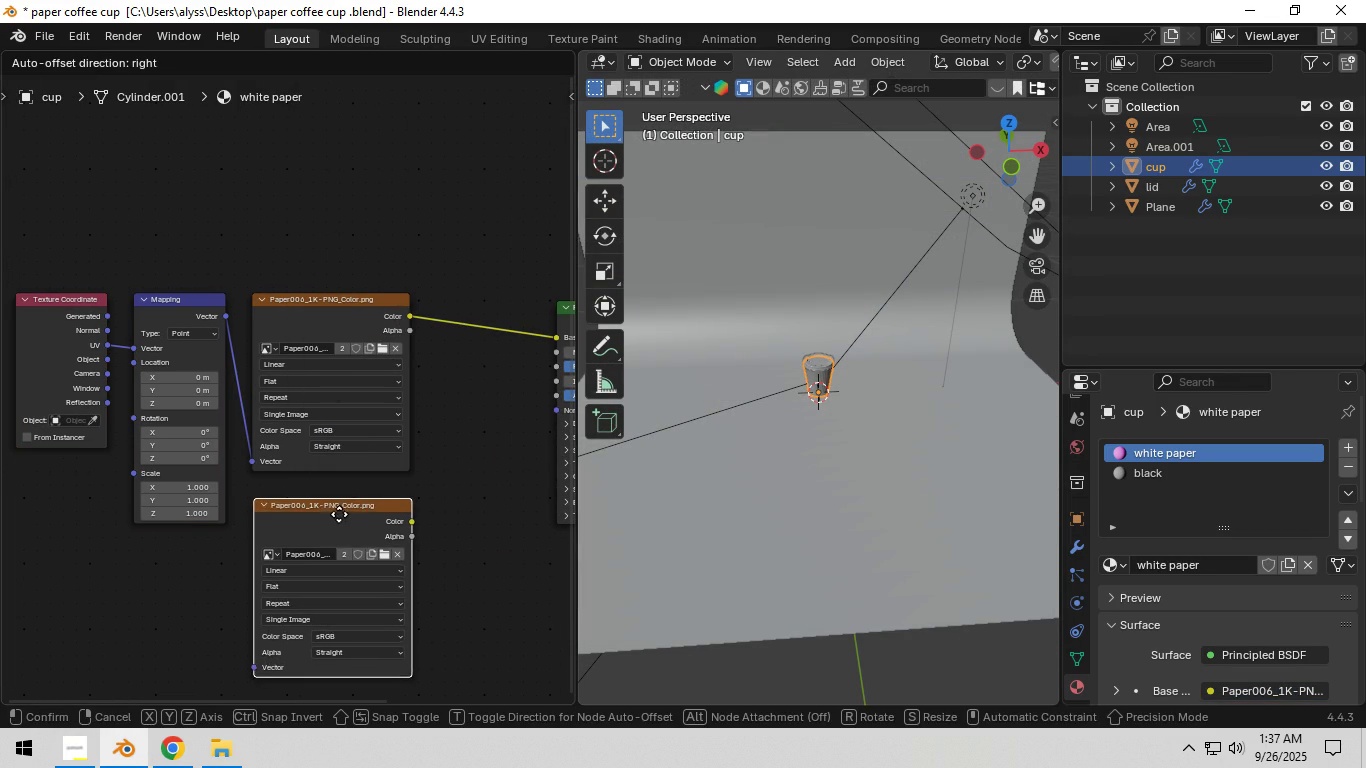 
left_click([338, 510])
 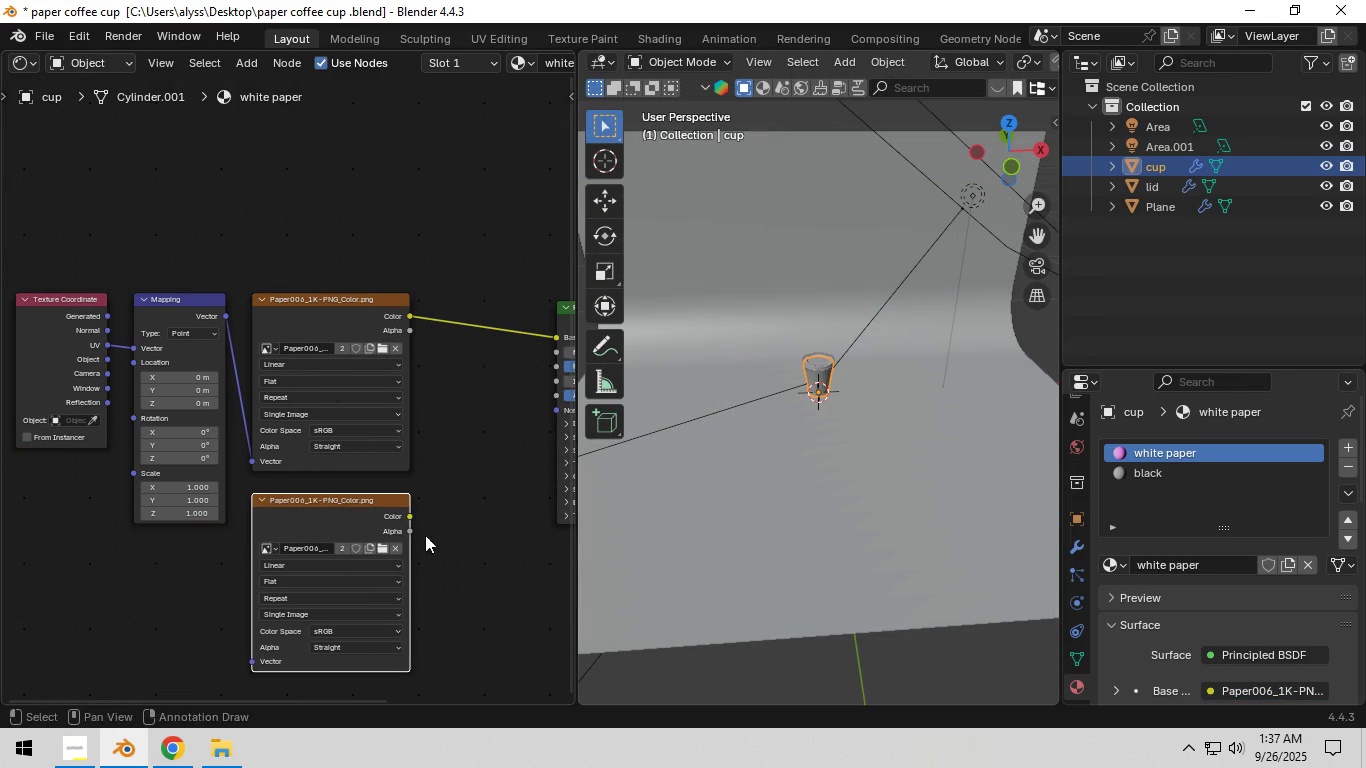 
key(Shift+ShiftLeft)
 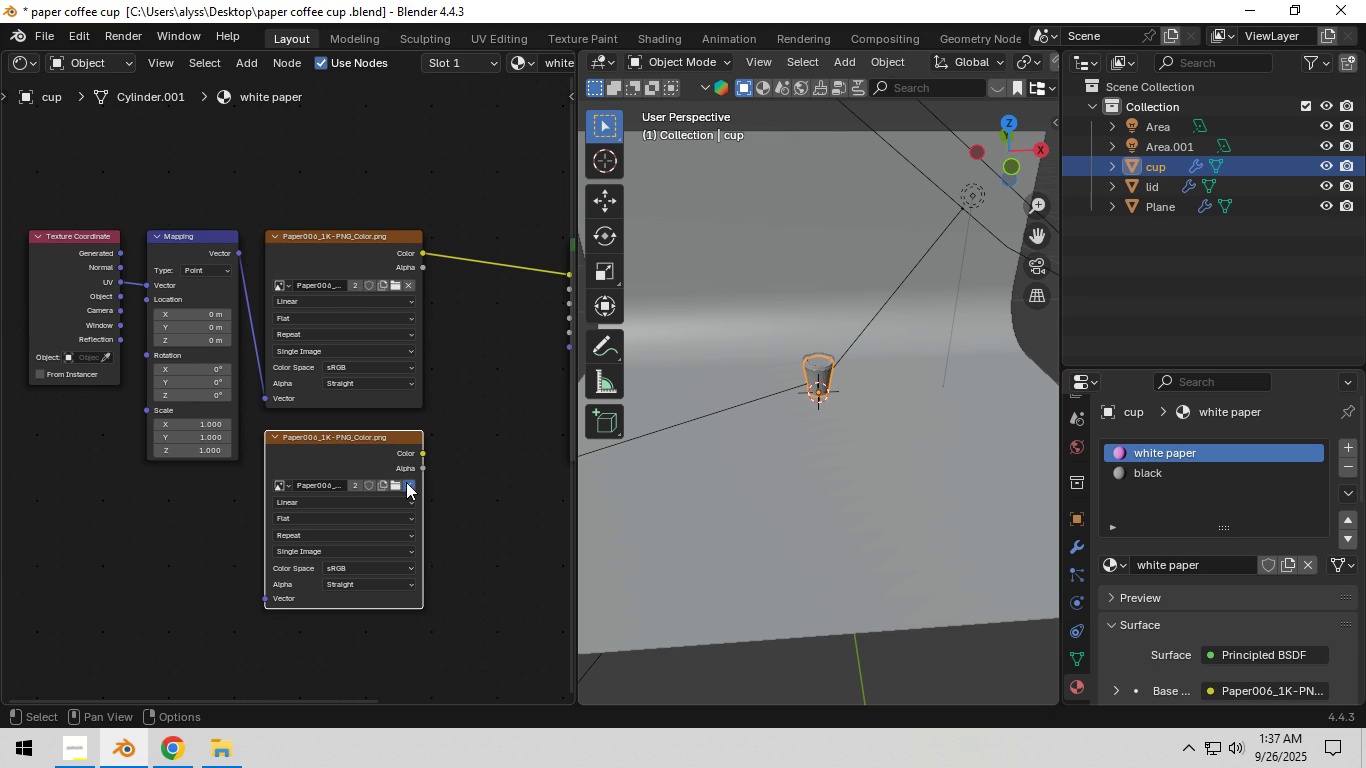 
left_click([406, 482])
 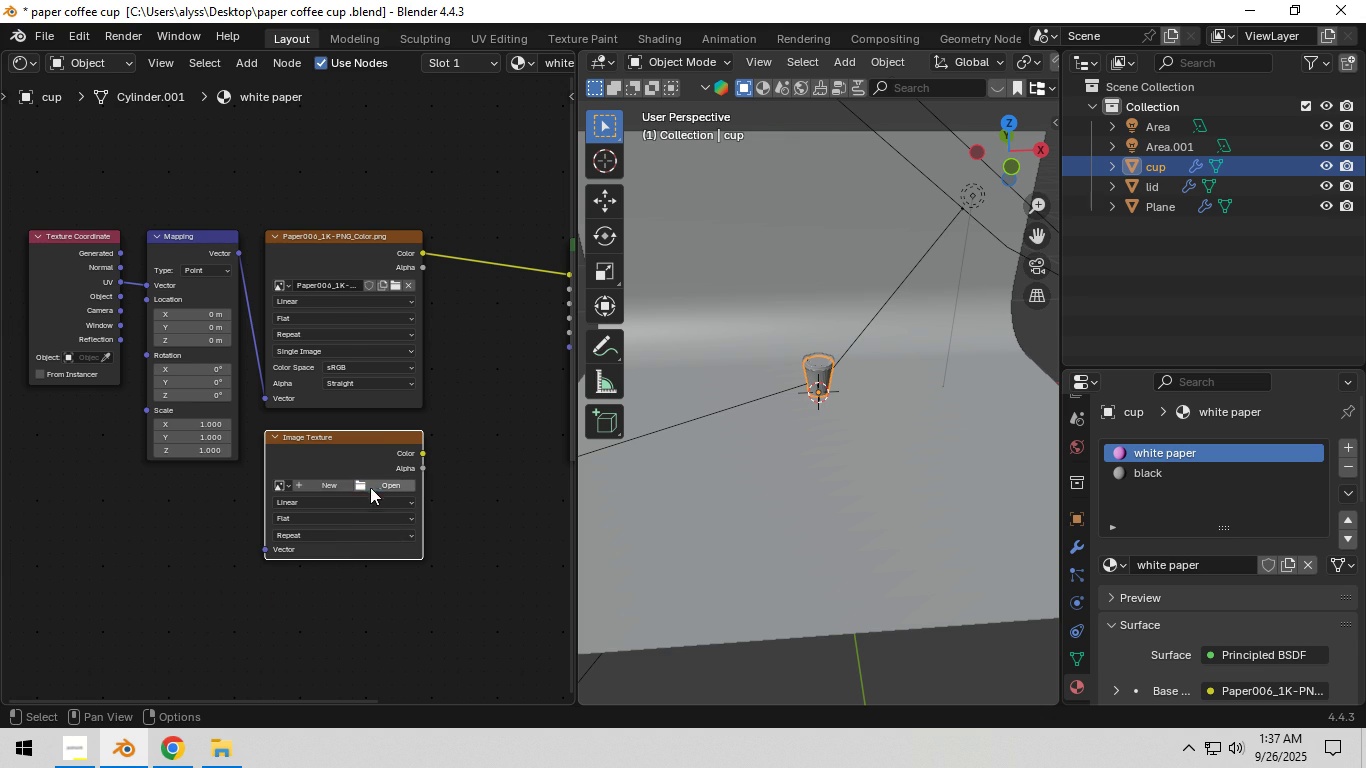 
left_click([377, 485])
 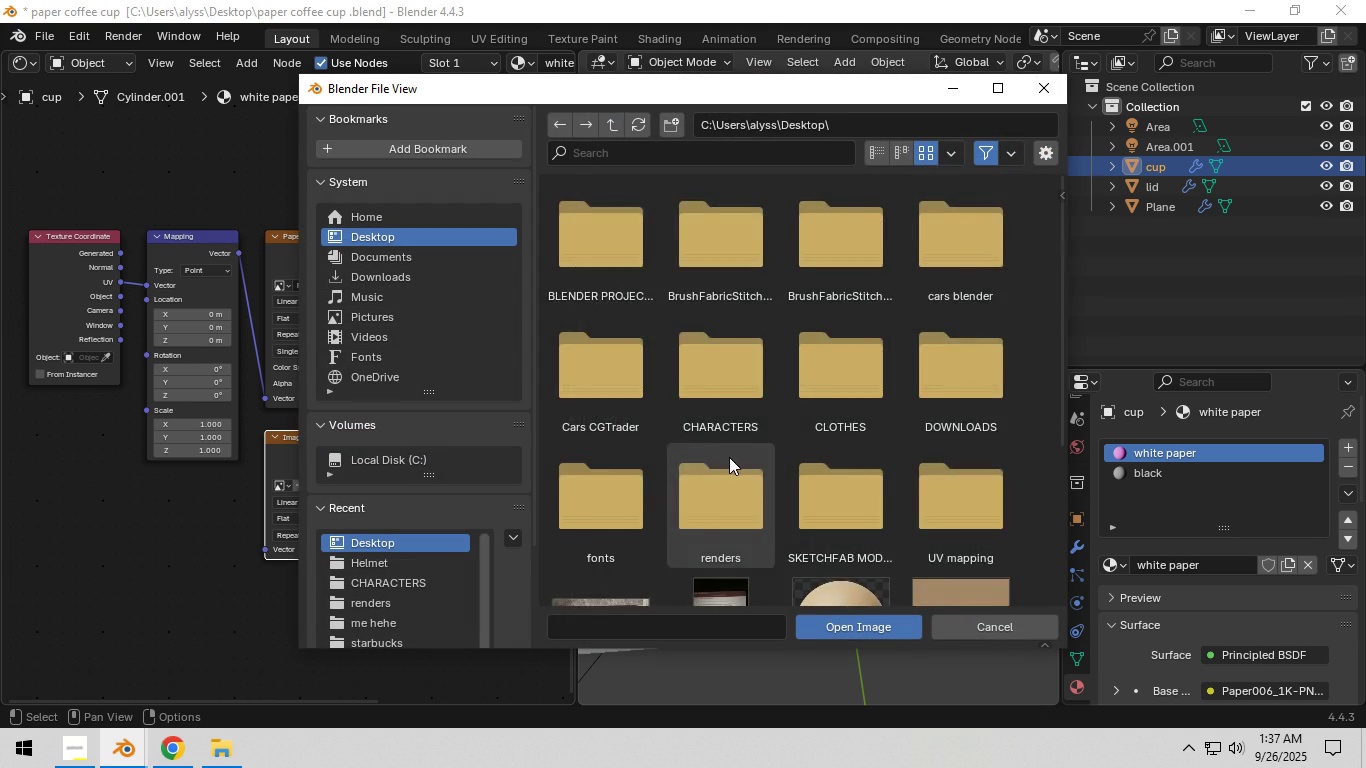 
scroll: coordinate [785, 463], scroll_direction: down, amount: 6.0
 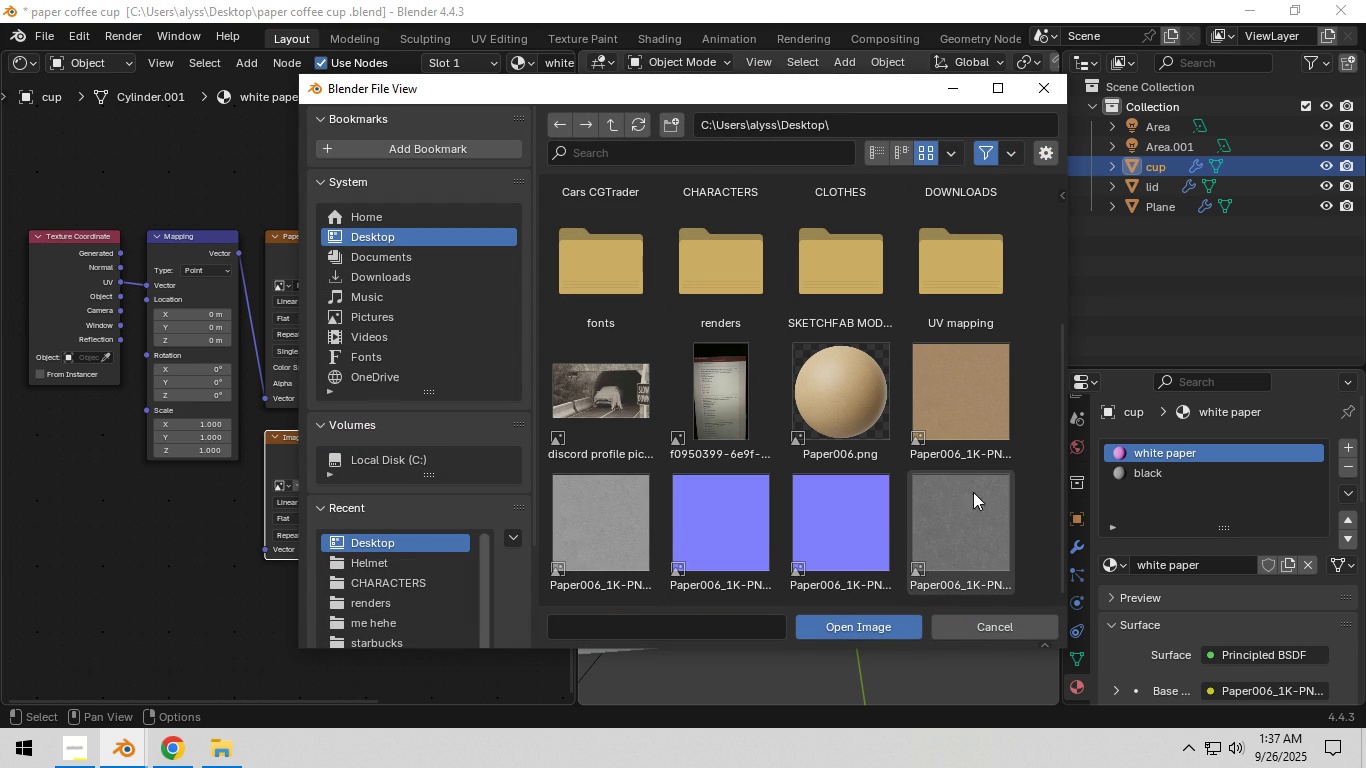 
mouse_move([985, 521])
 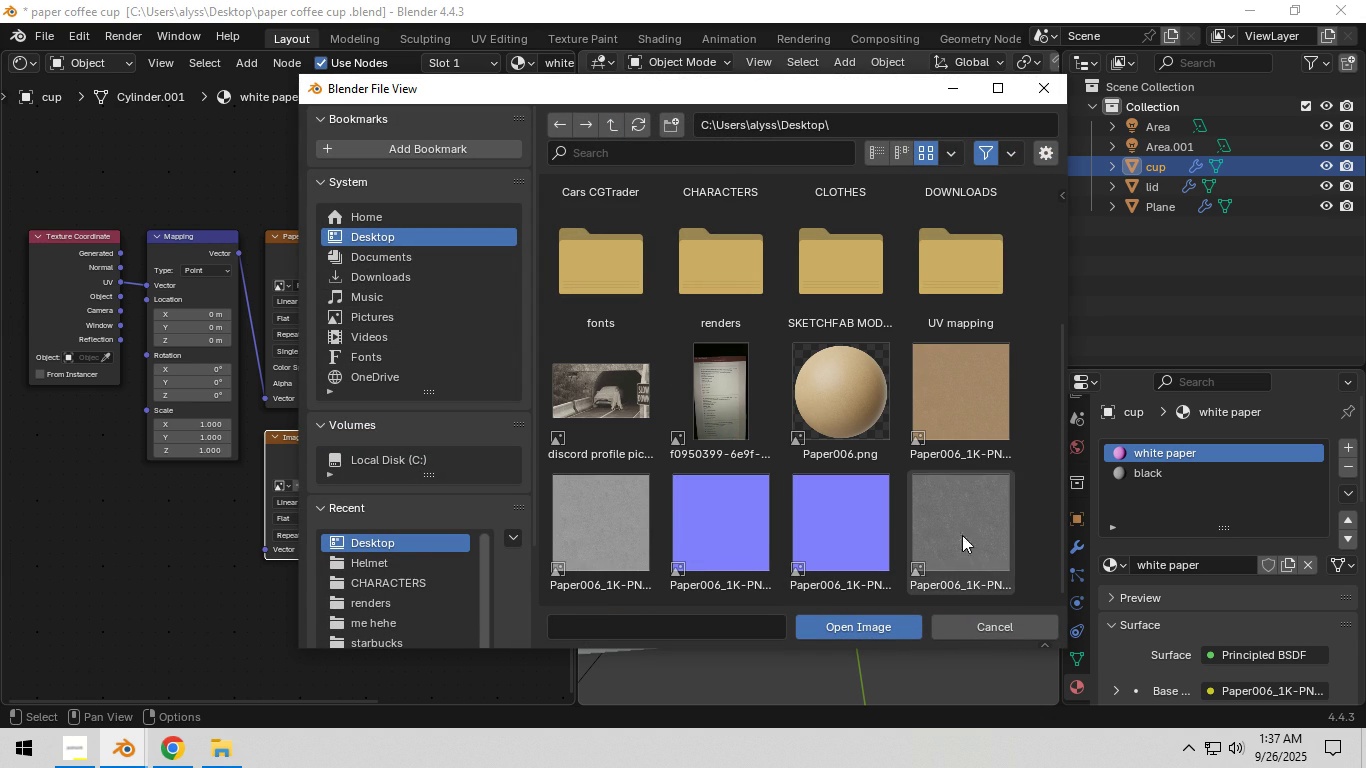 
left_click([984, 532])
 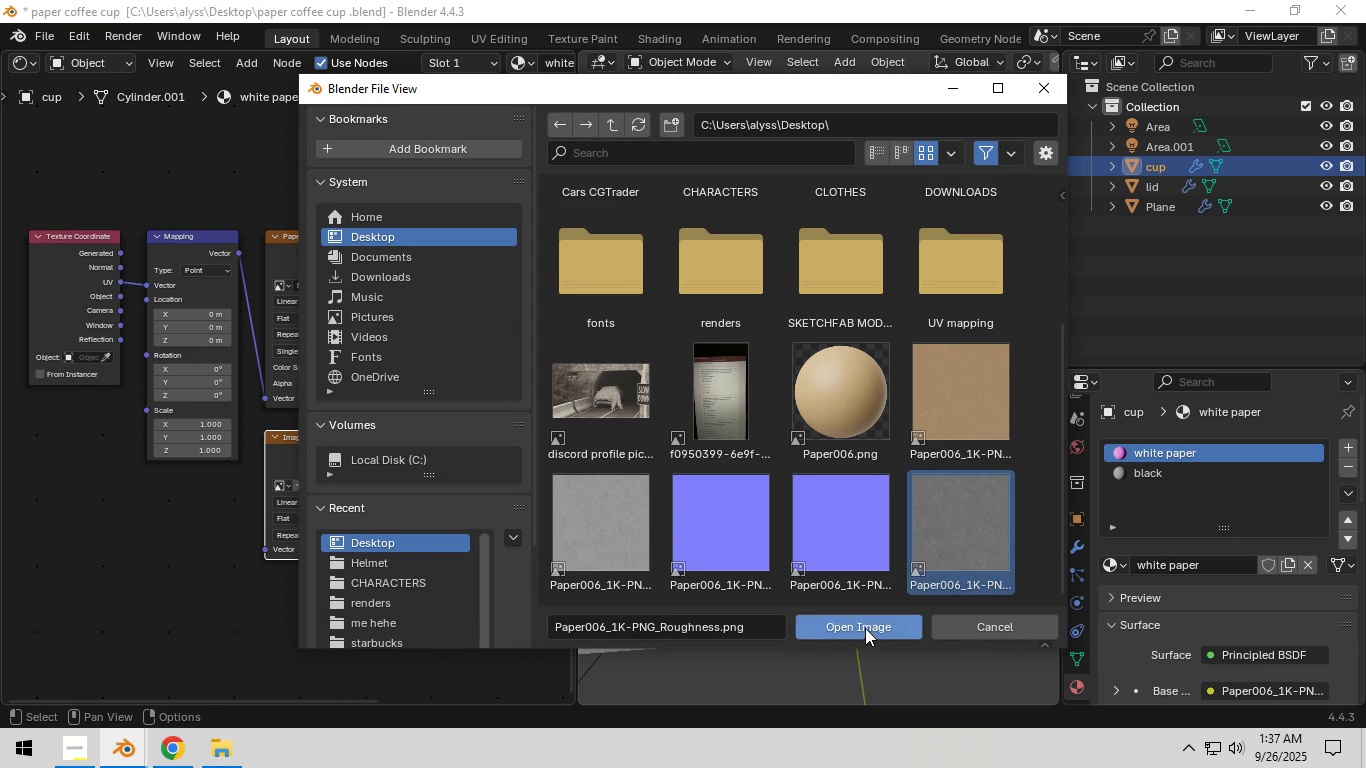 
left_click([865, 628])